 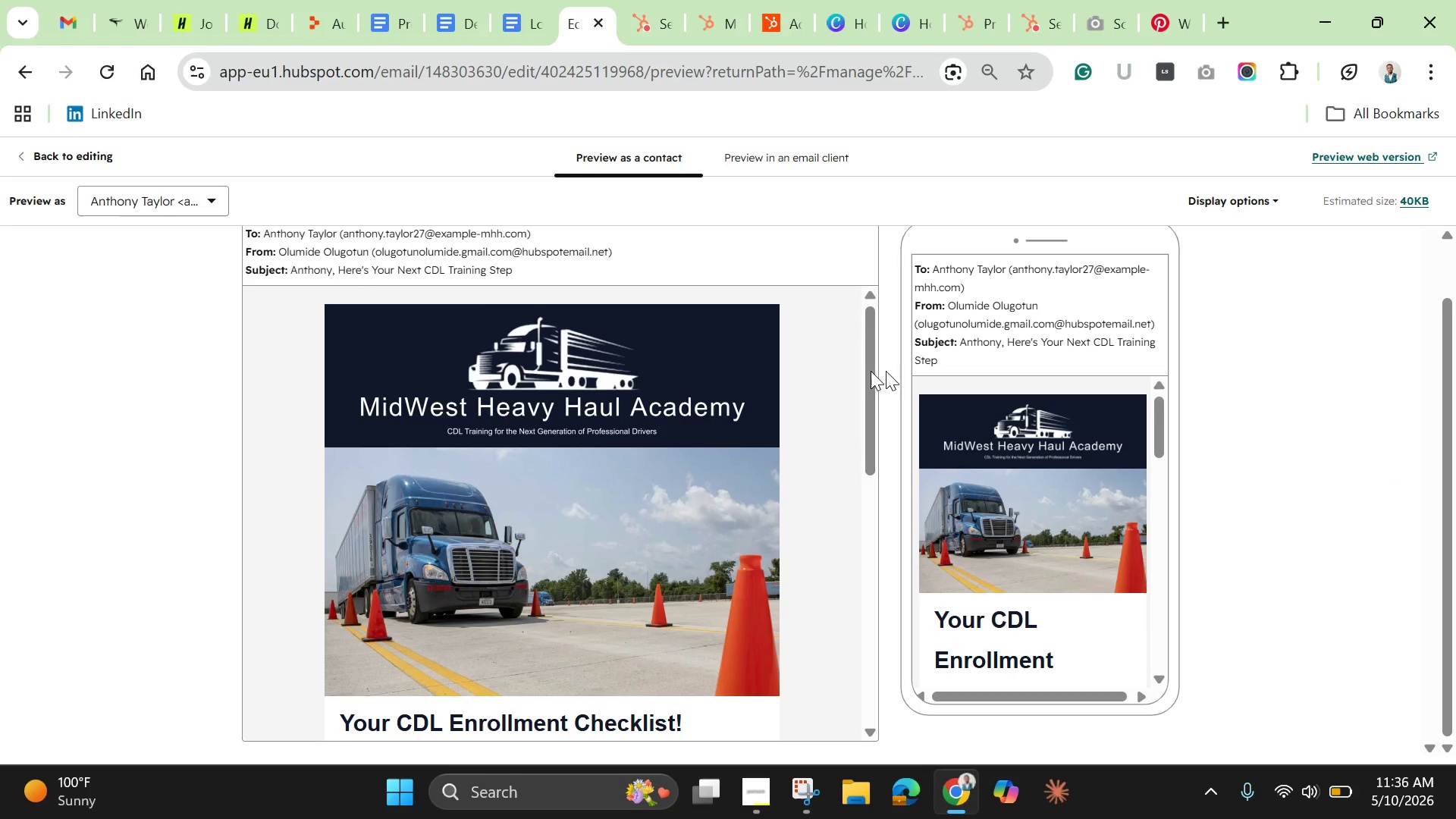 
left_click_drag(start_coordinate=[869, 374], to_coordinate=[885, 629])
 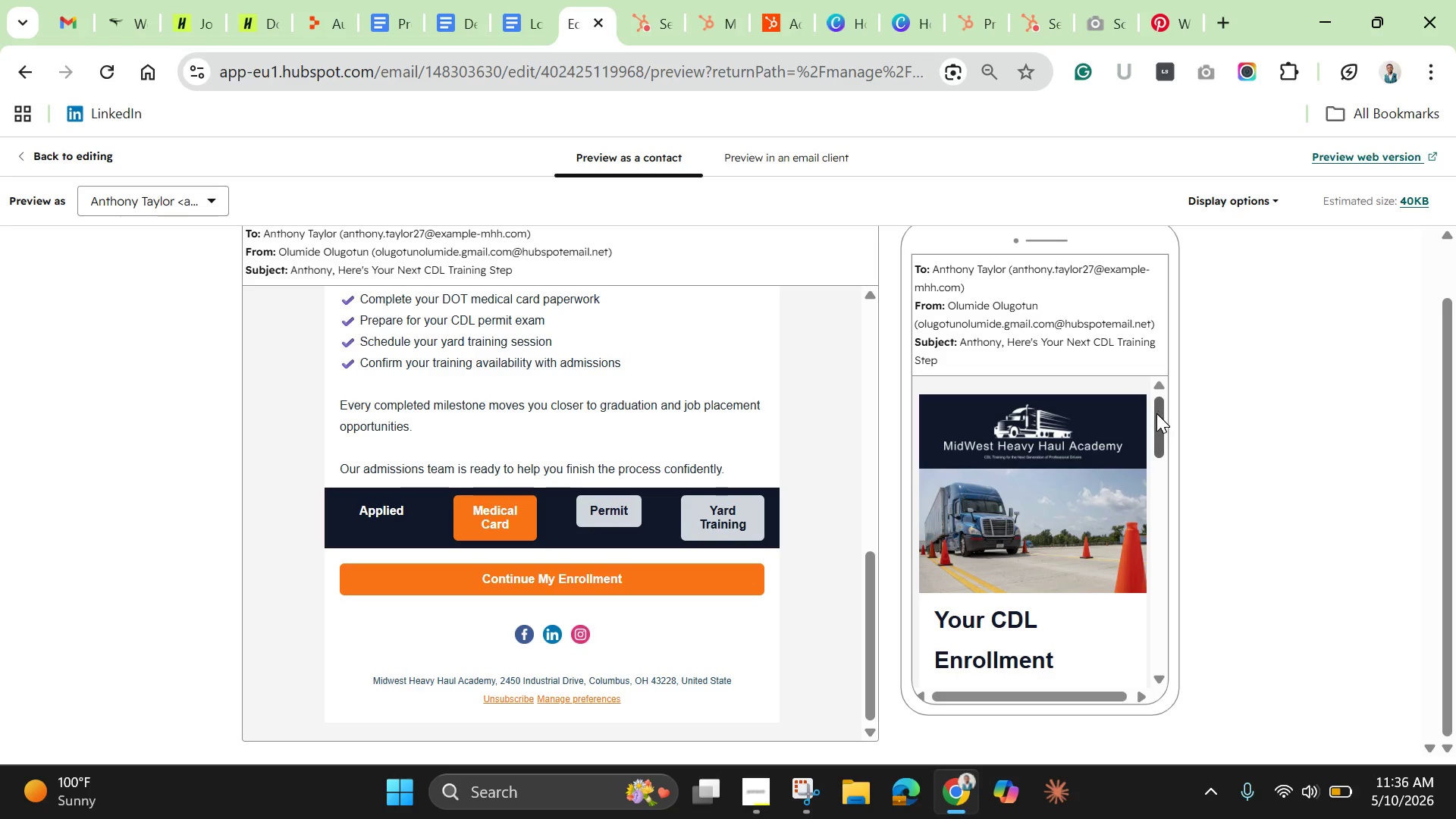 
left_click_drag(start_coordinate=[1156, 413], to_coordinate=[1138, 585])
 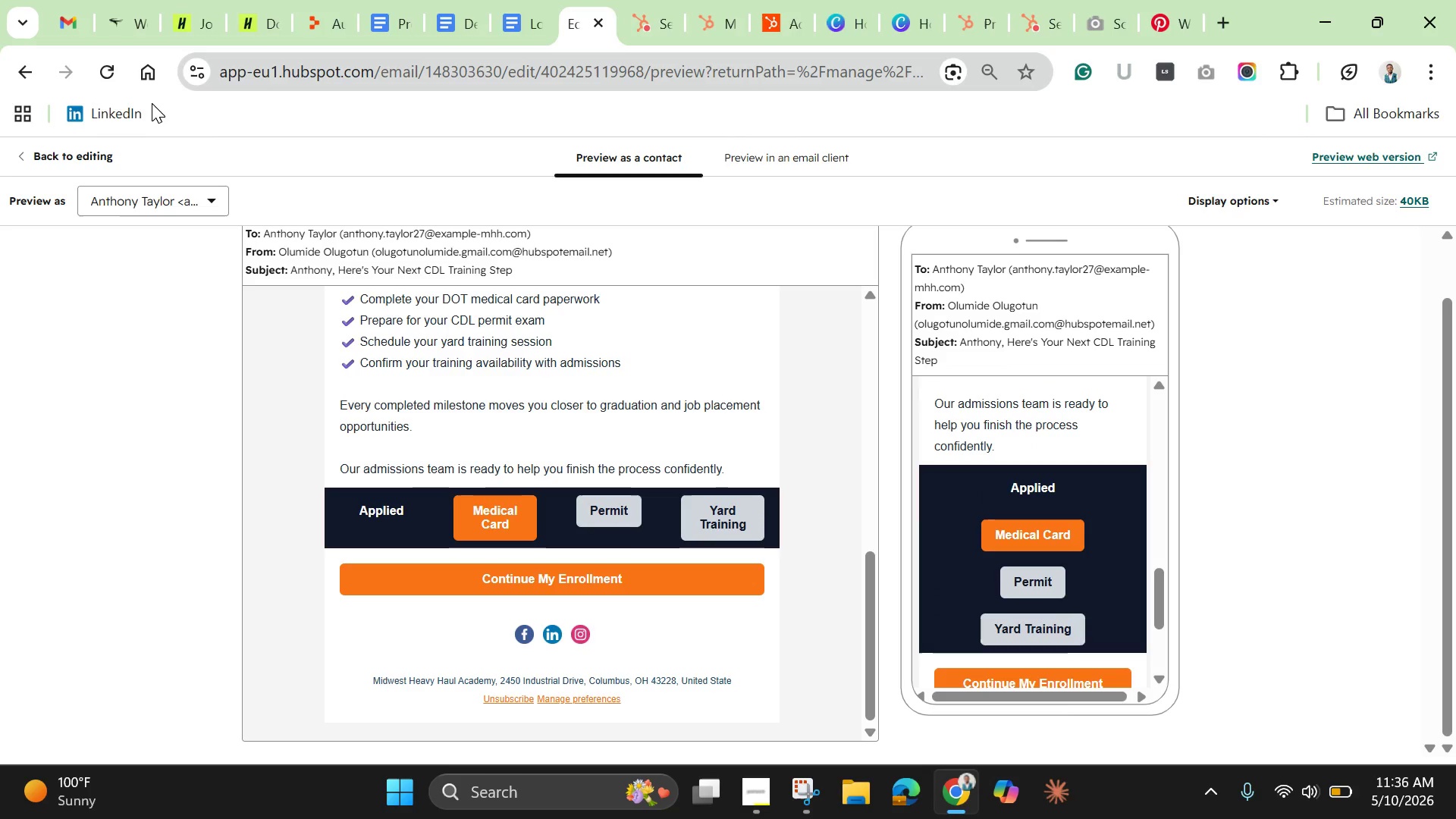 
left_click([42, 154])
 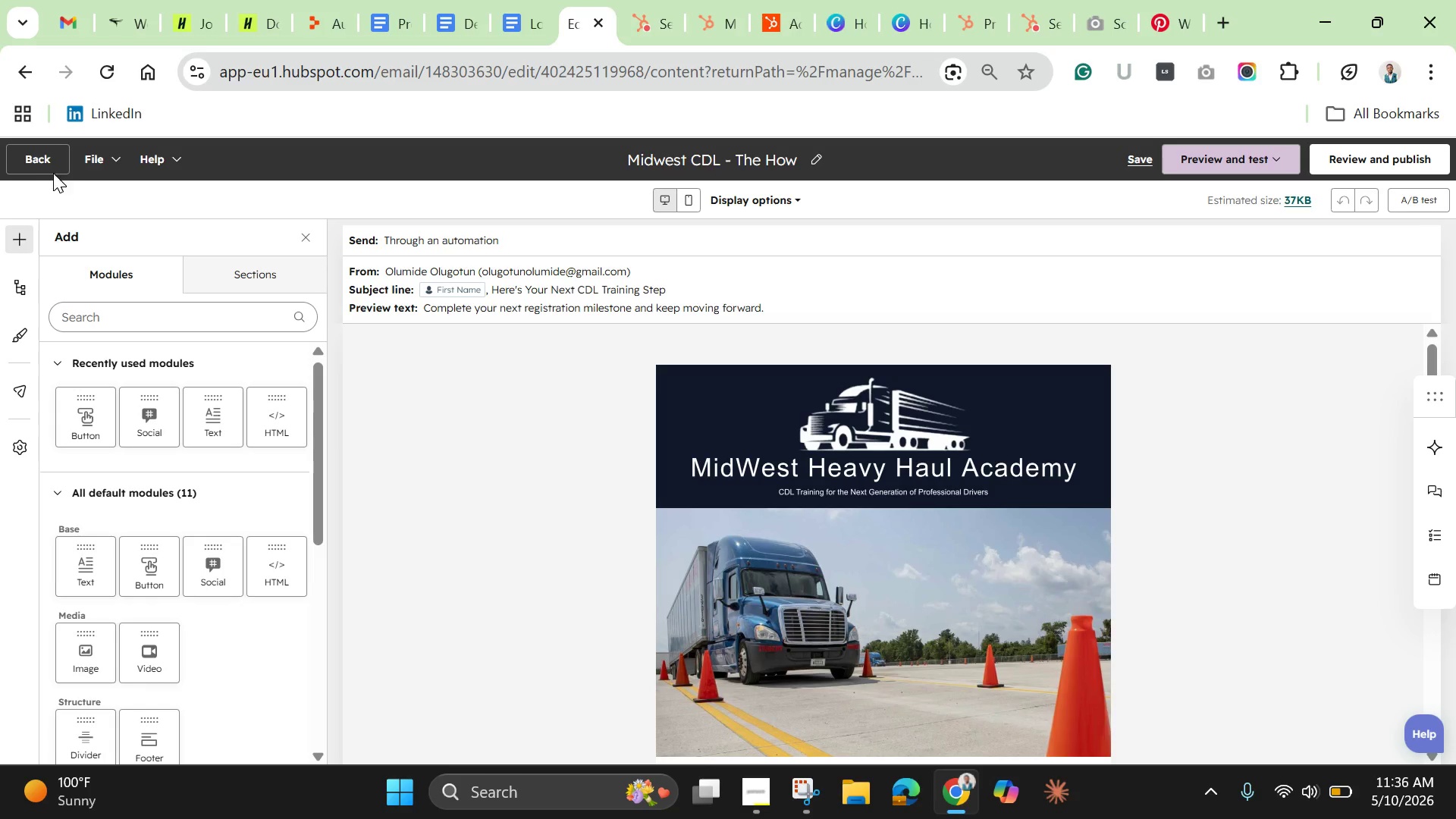 
left_click([34, 160])
 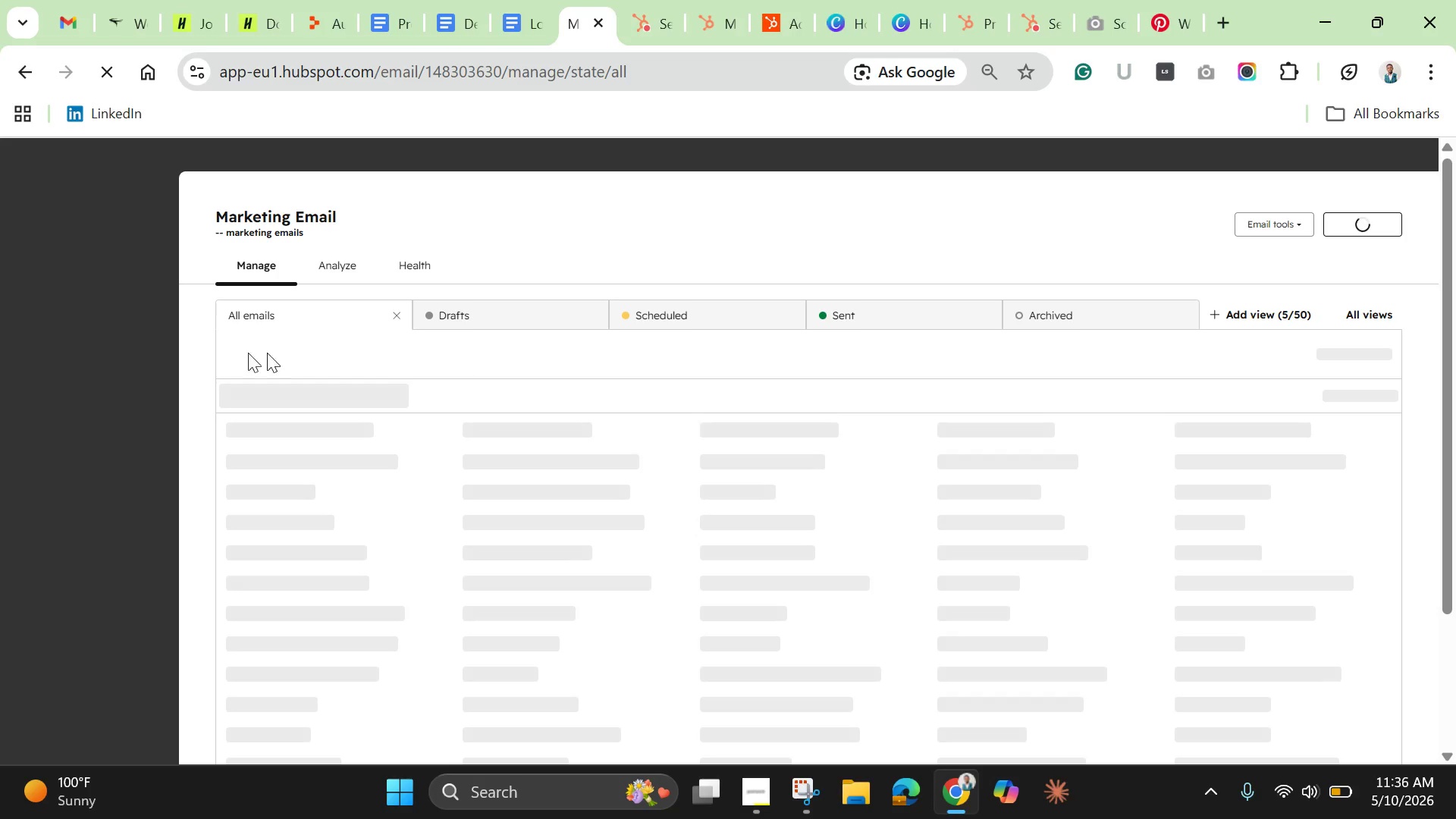 
wait(8.55)
 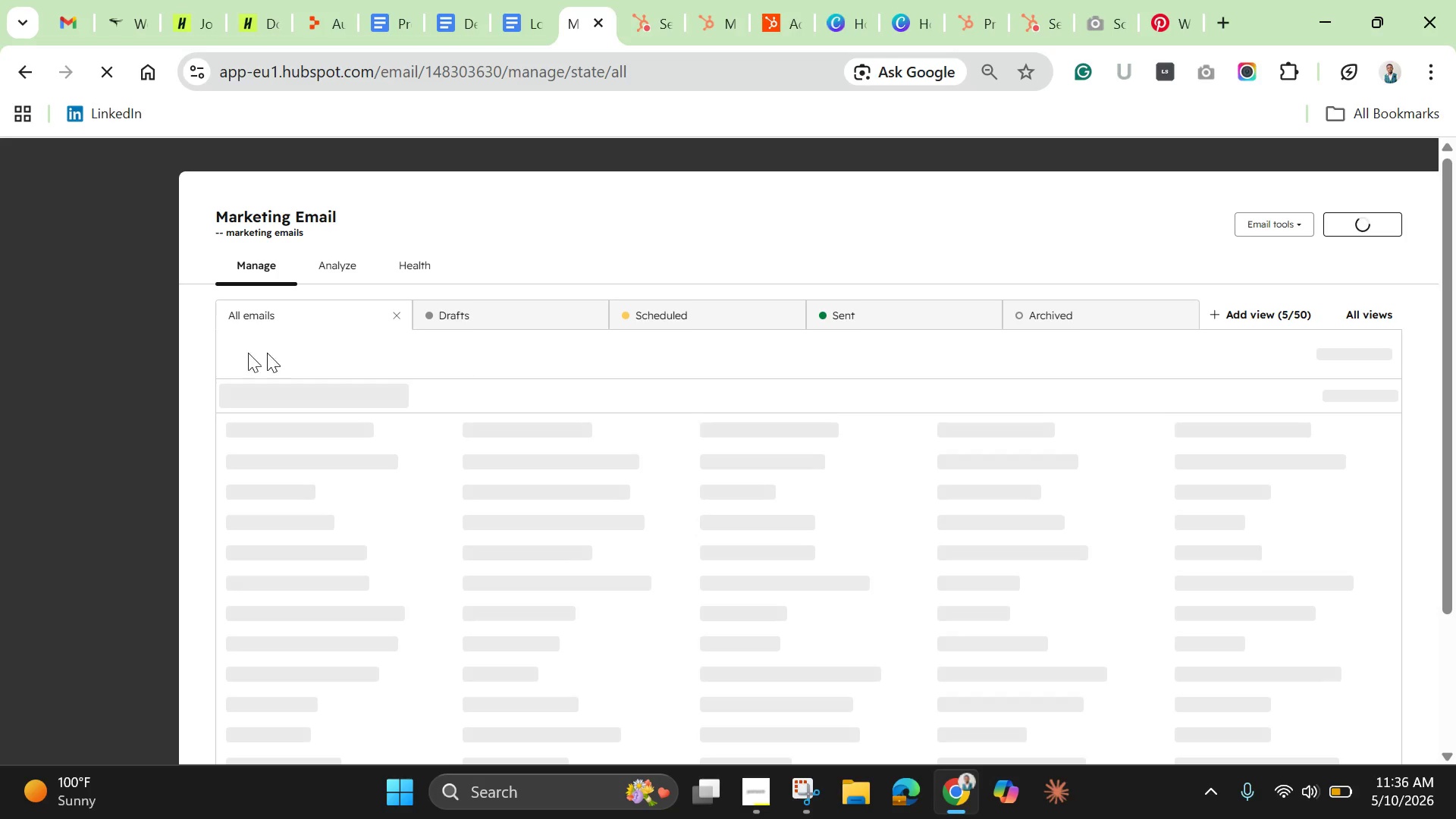 
left_click([342, 505])
 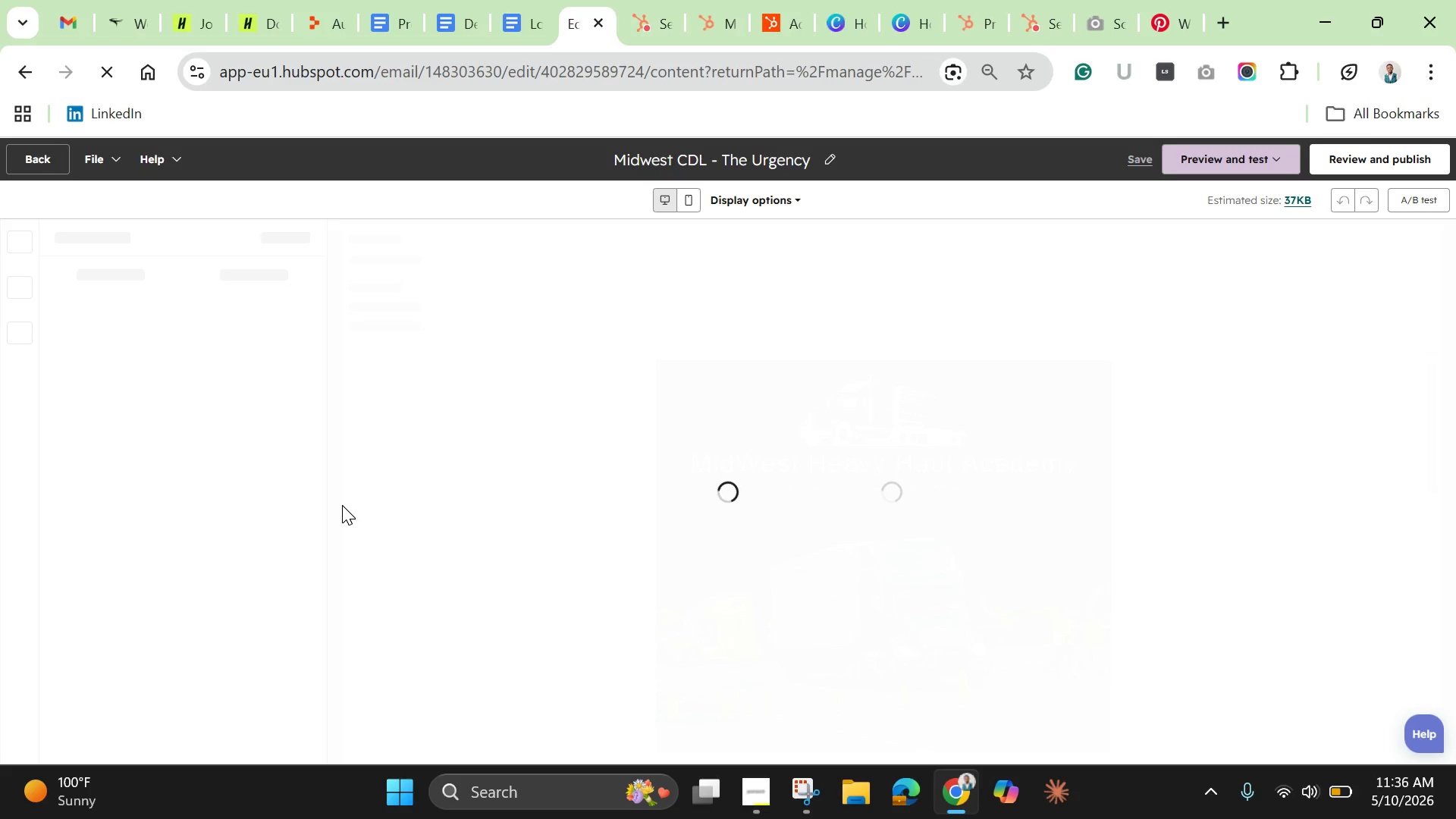 
wait(8.7)
 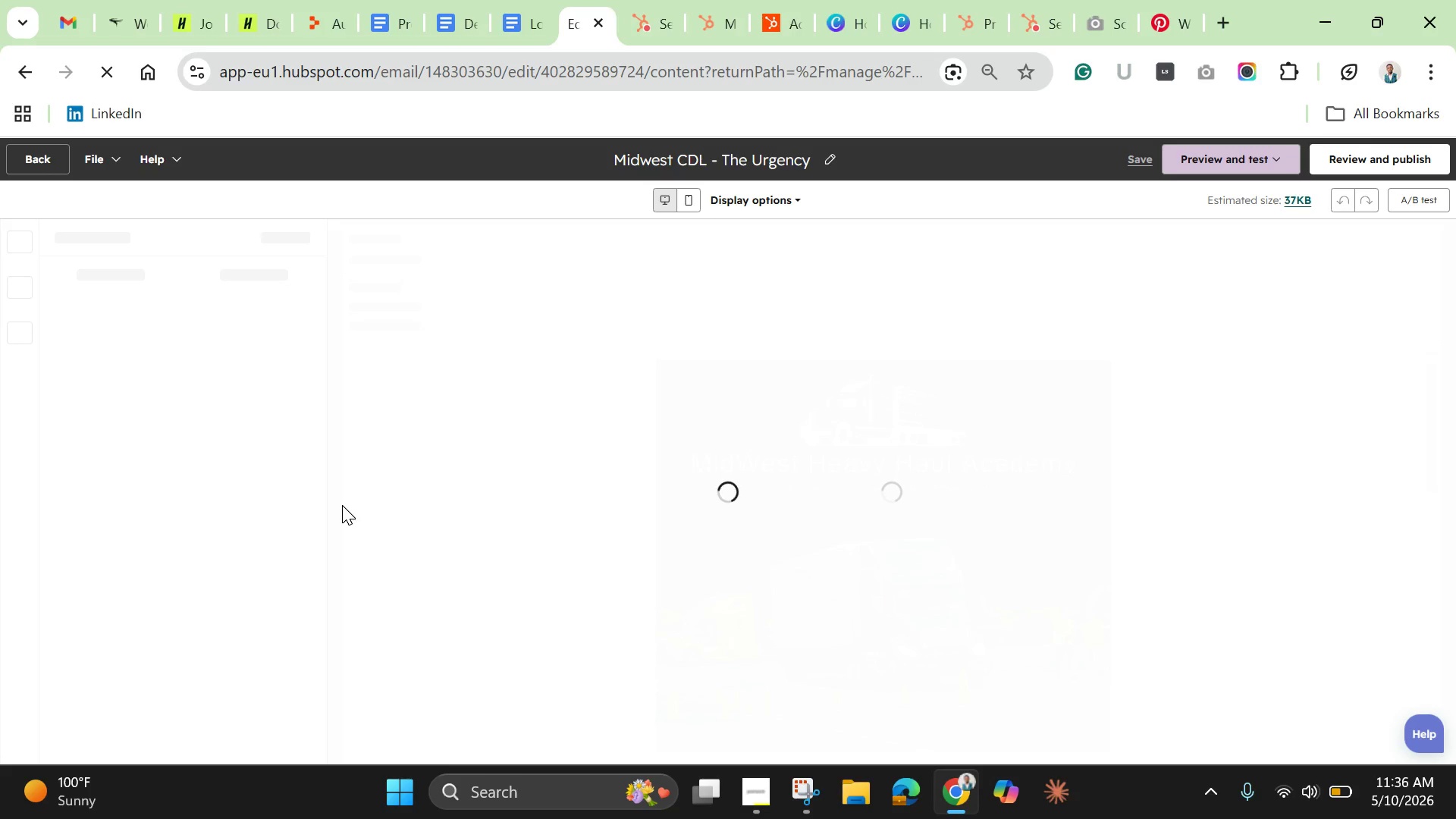 
left_click_drag(start_coordinate=[1433, 361], to_coordinate=[1443, 598])
 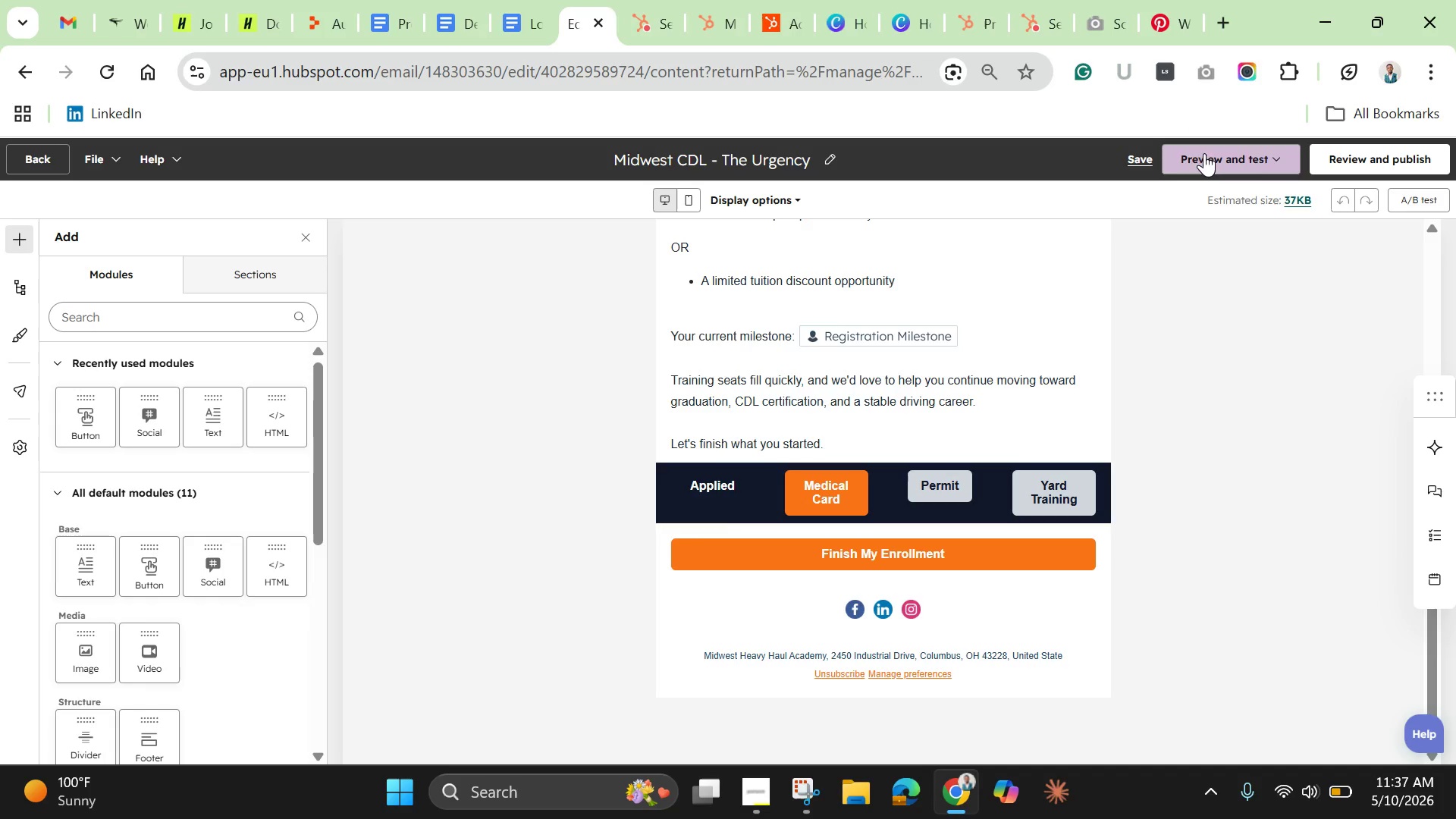 
left_click([1207, 165])
 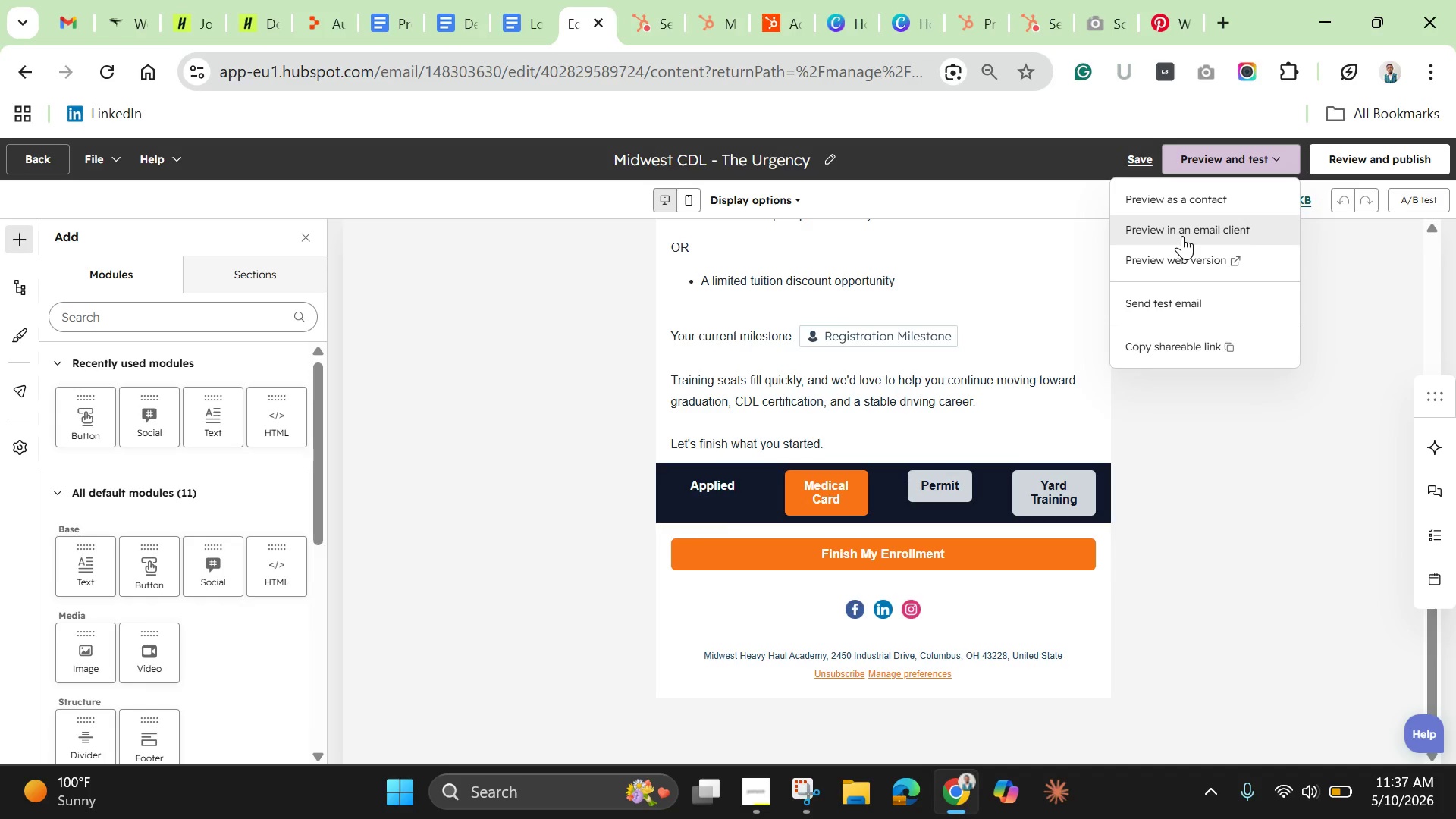 
left_click([1181, 203])
 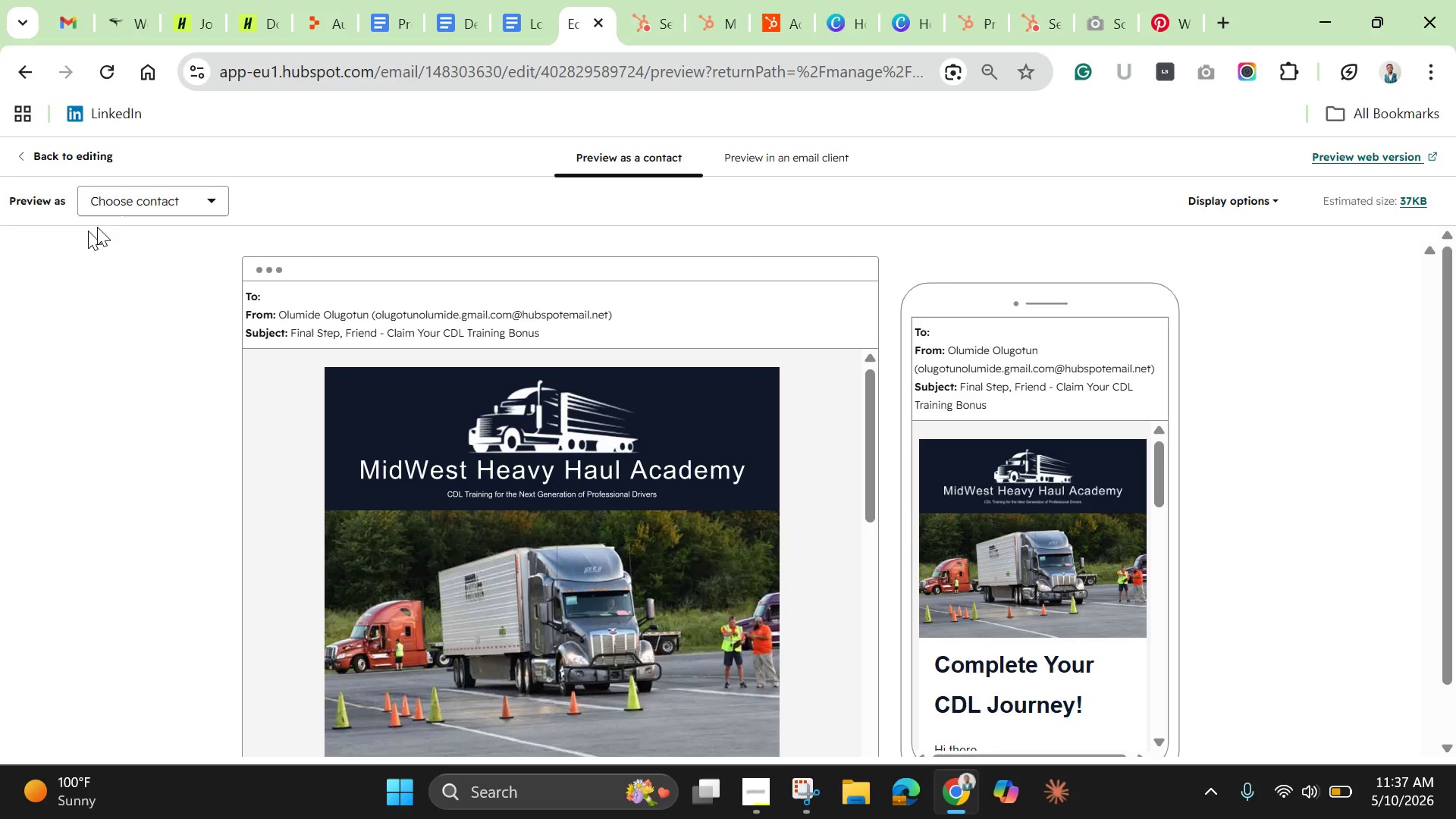 
left_click([133, 201])
 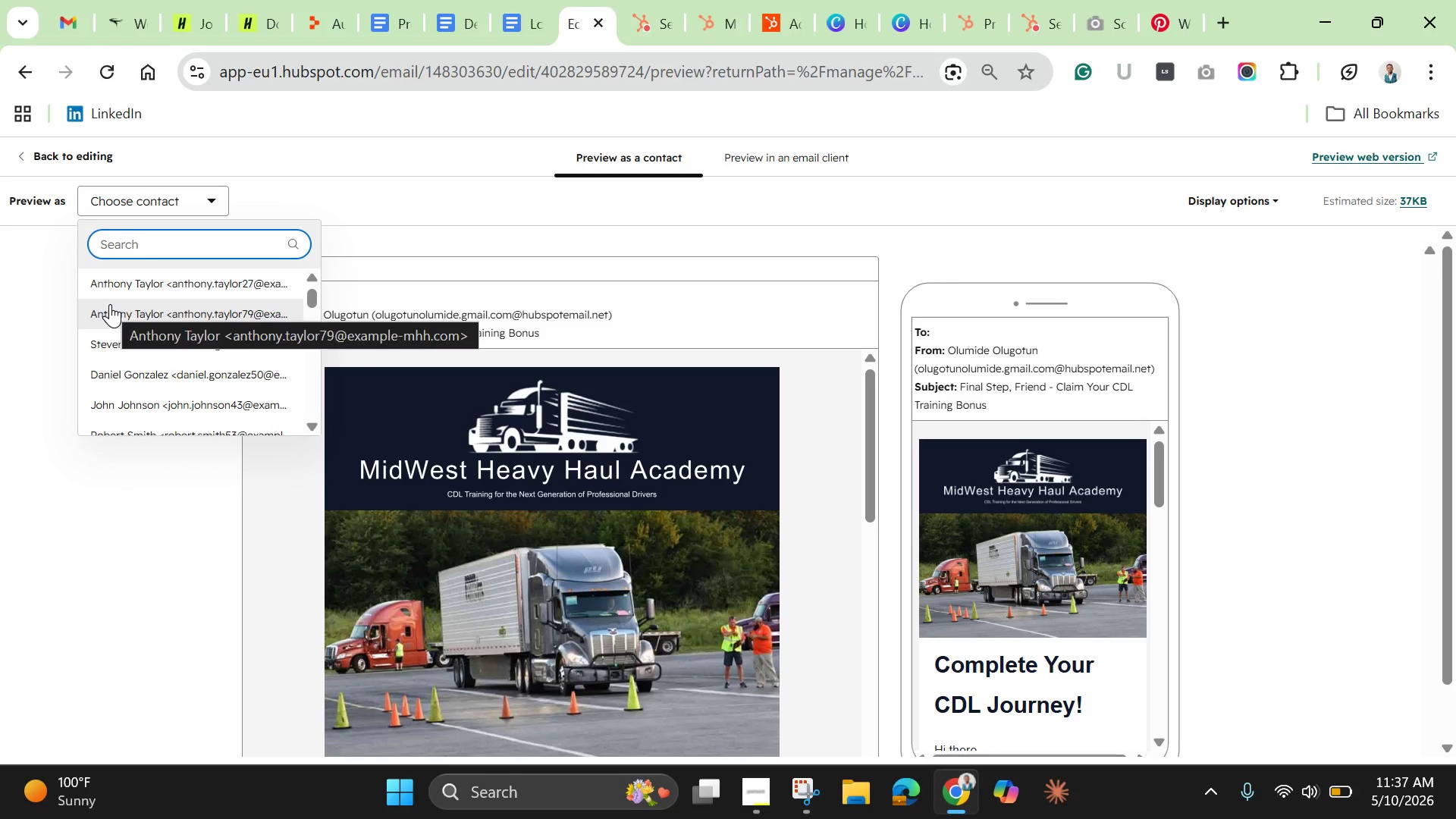 
left_click([105, 280])
 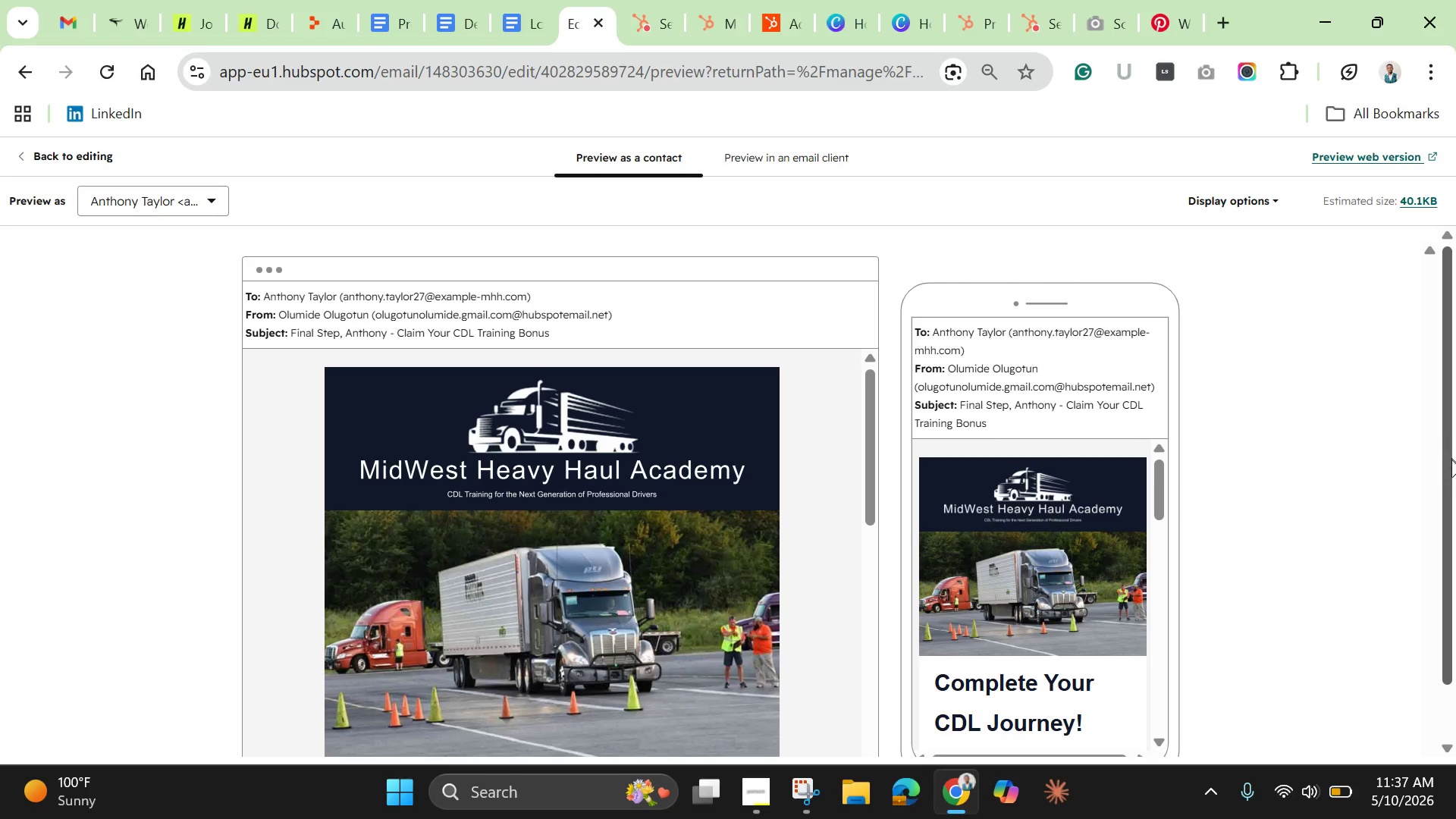 
left_click_drag(start_coordinate=[1443, 469], to_coordinate=[1447, 507])
 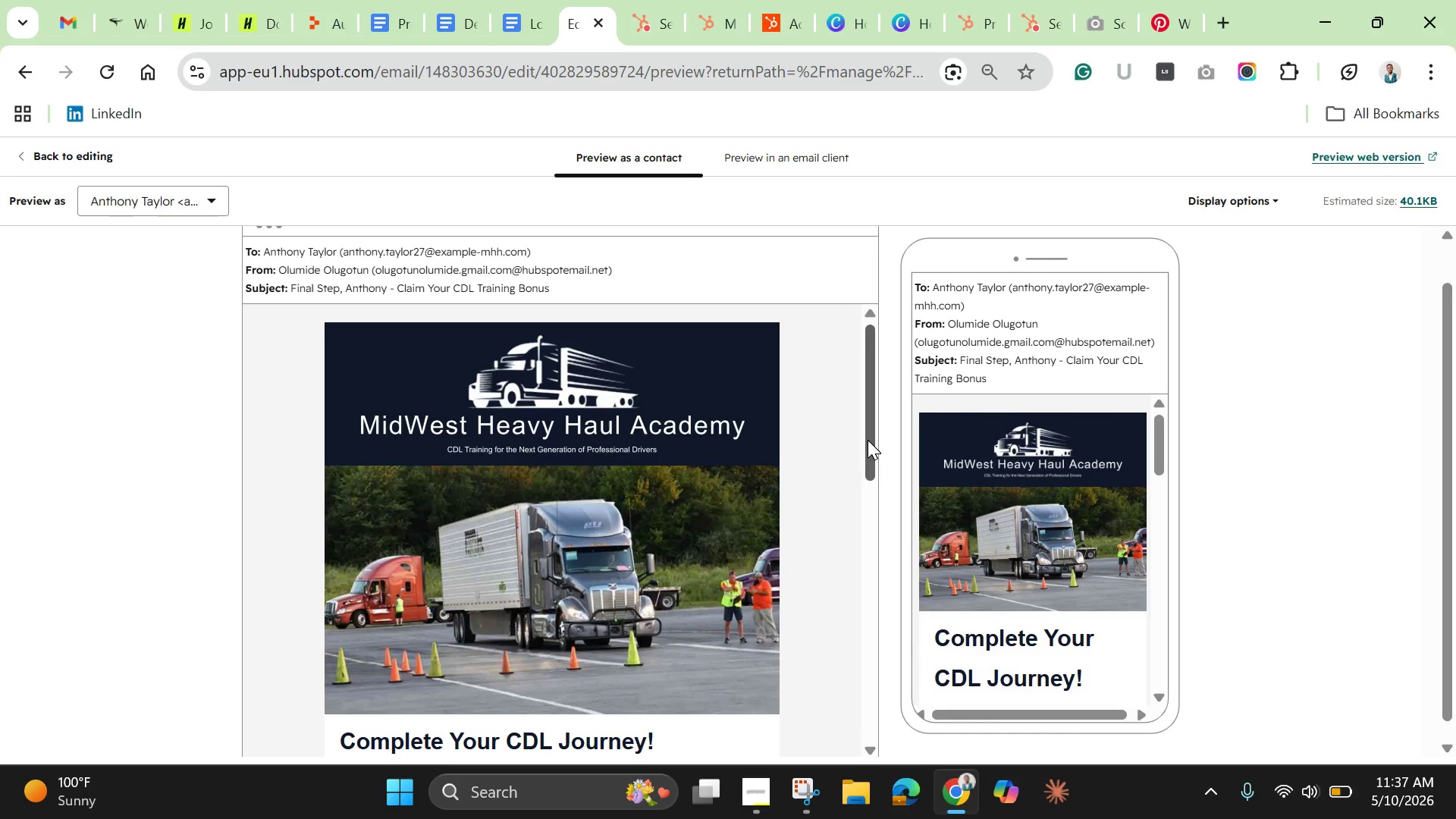 
left_click_drag(start_coordinate=[867, 440], to_coordinate=[861, 741])
 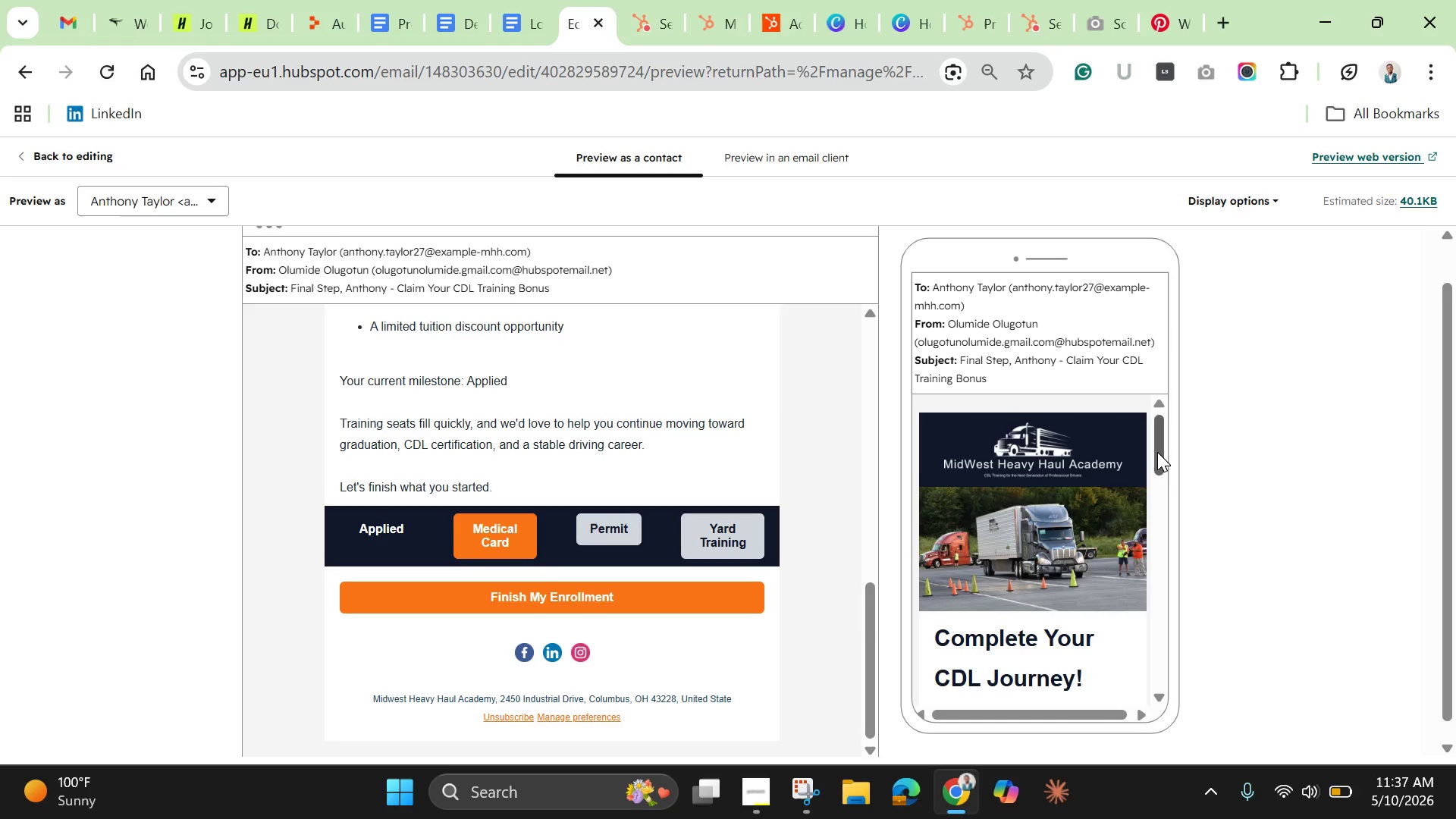 
left_click_drag(start_coordinate=[1157, 452], to_coordinate=[1150, 680])
 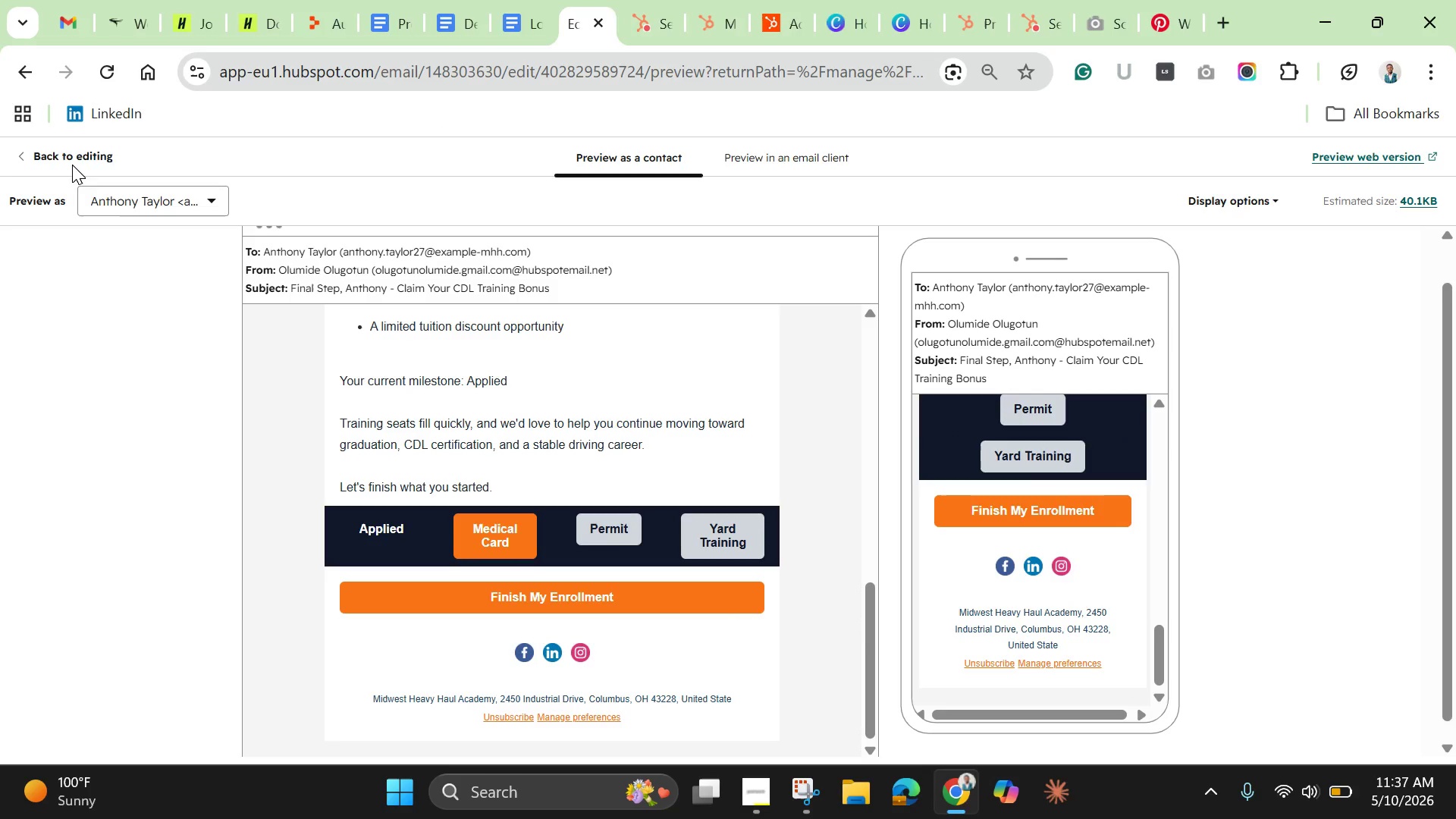 
left_click([67, 162])
 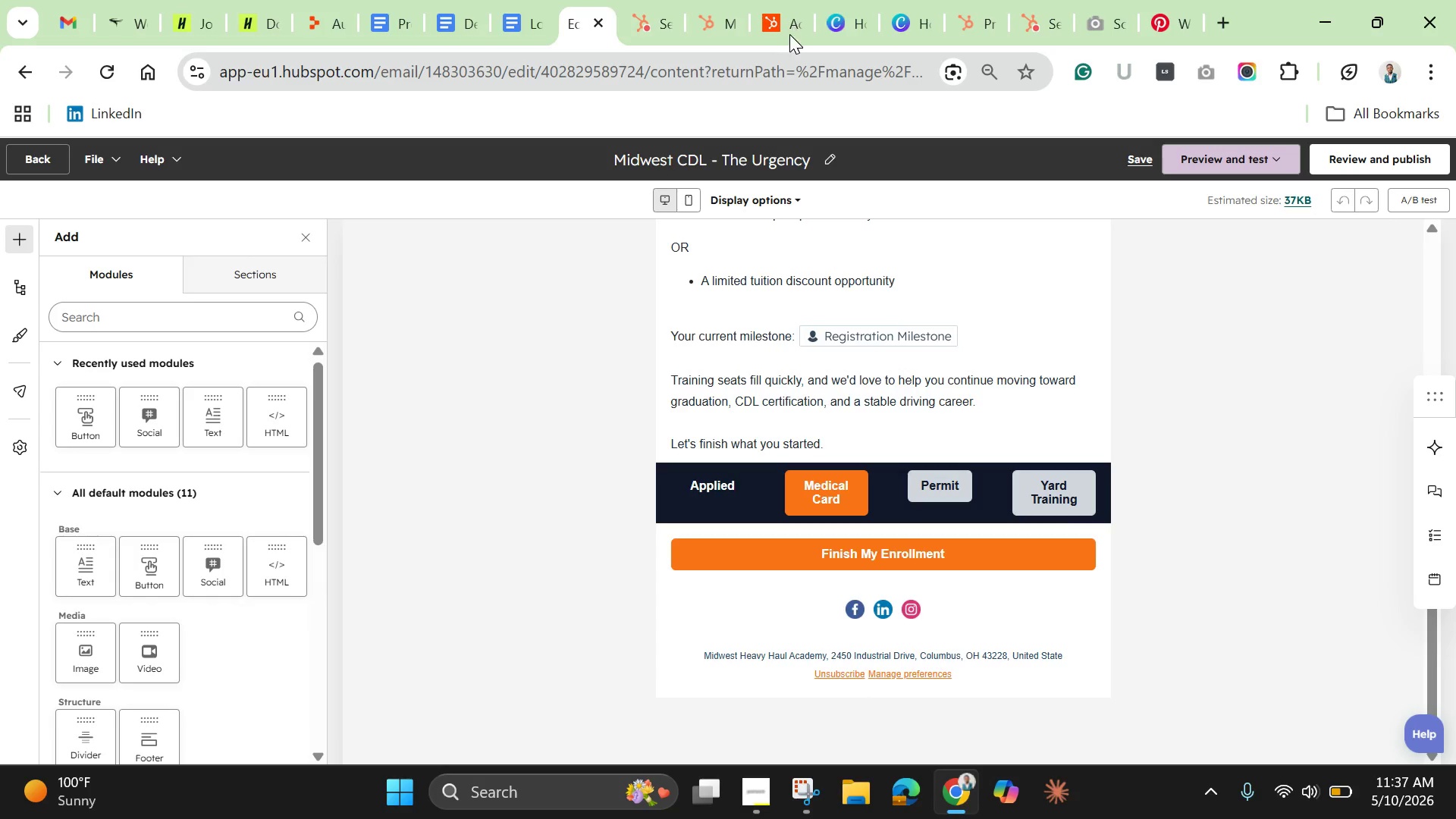 
left_click([656, 39])
 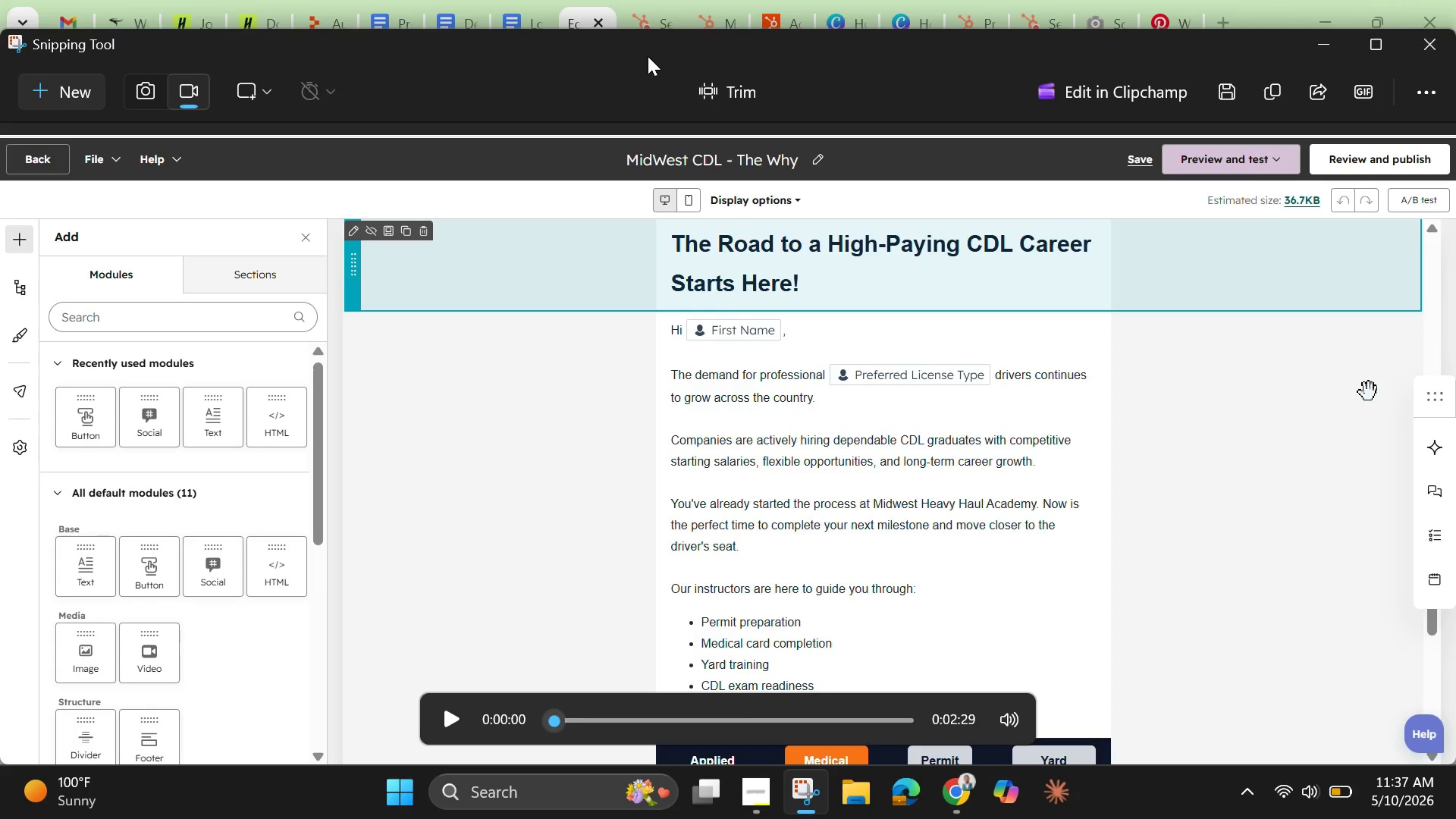 
wait(28.31)
 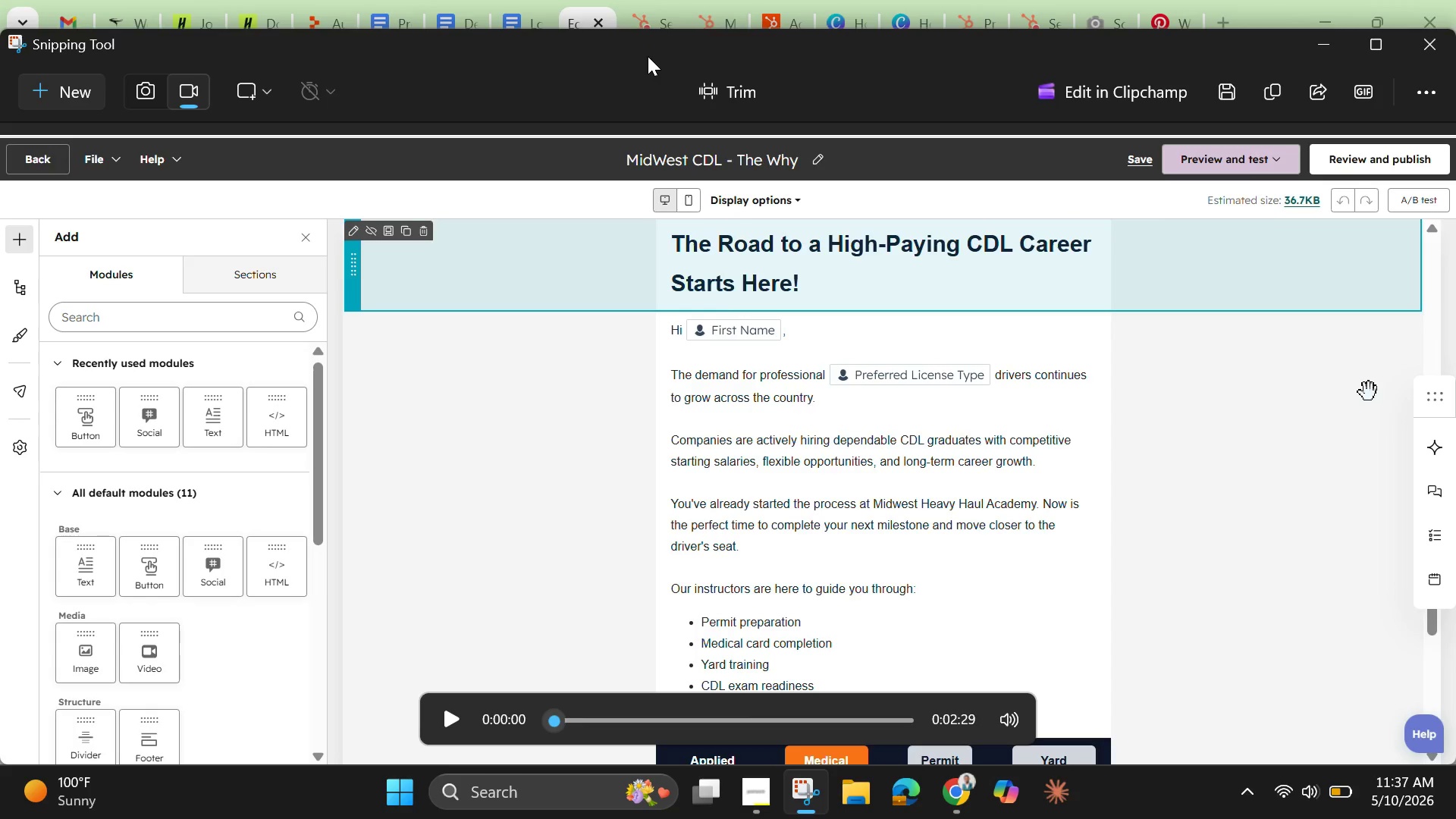 
left_click([758, 804])